 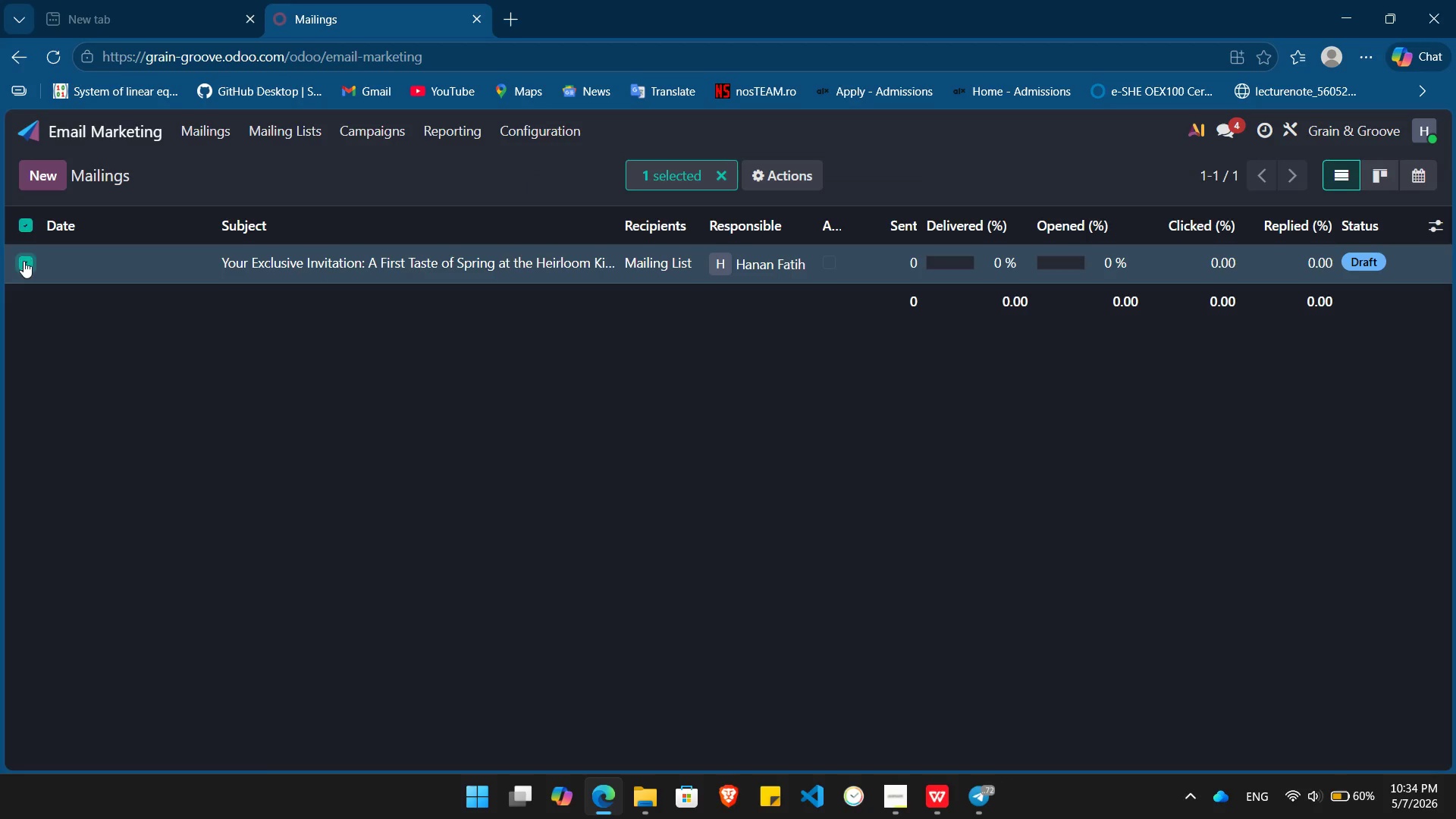 
left_click([789, 168])
 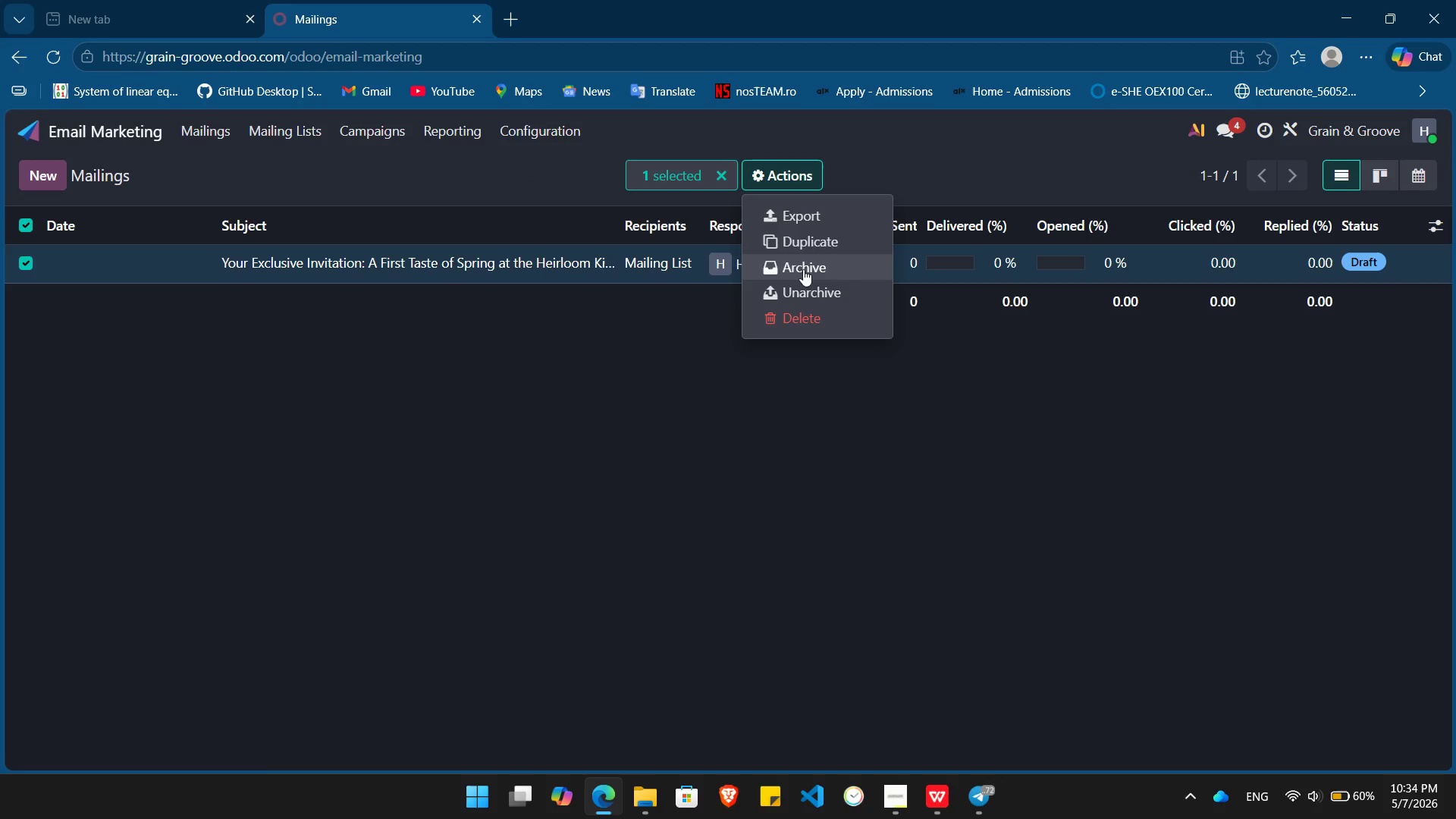 
left_click([803, 269])
 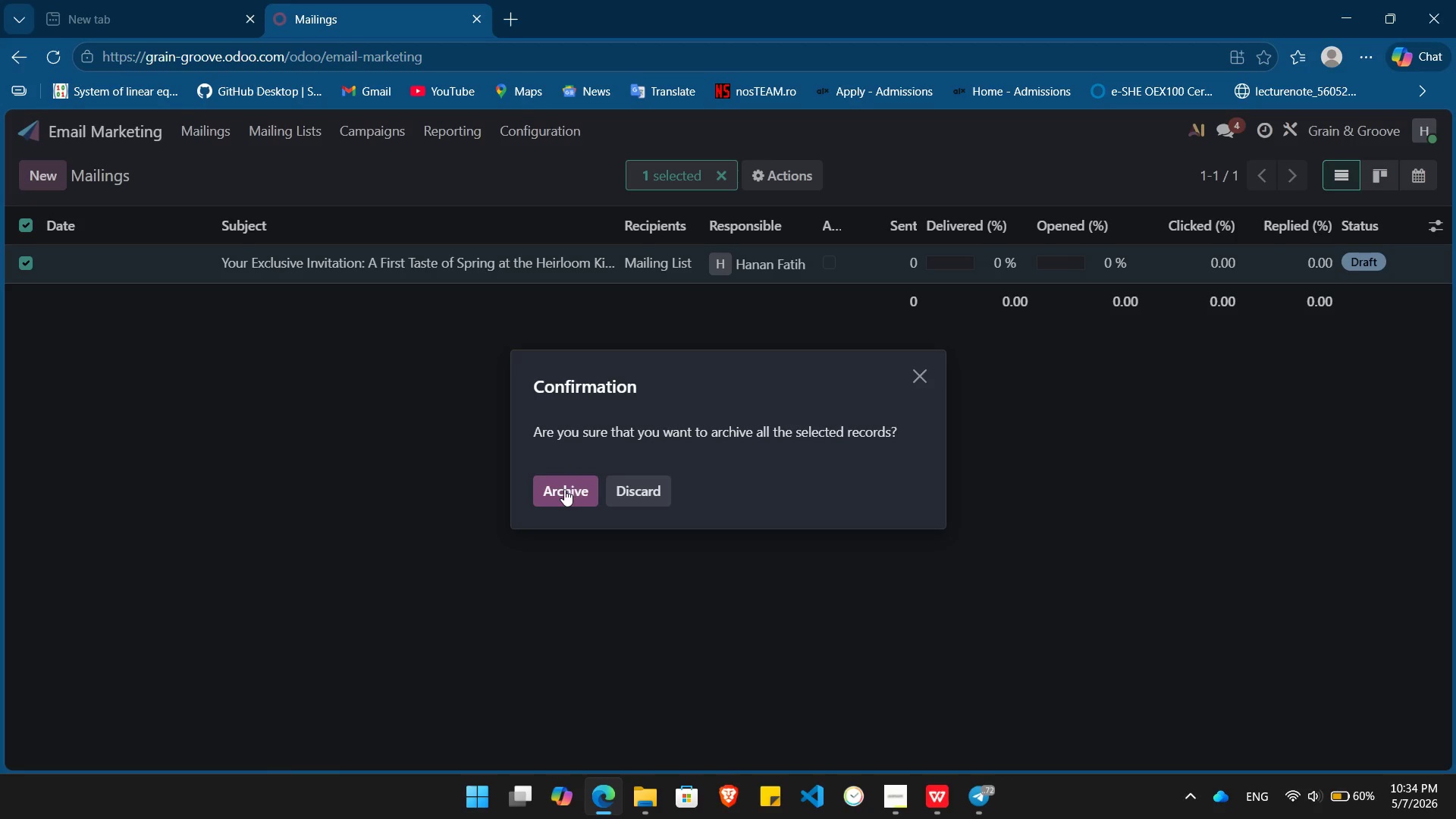 
left_click([563, 489])
 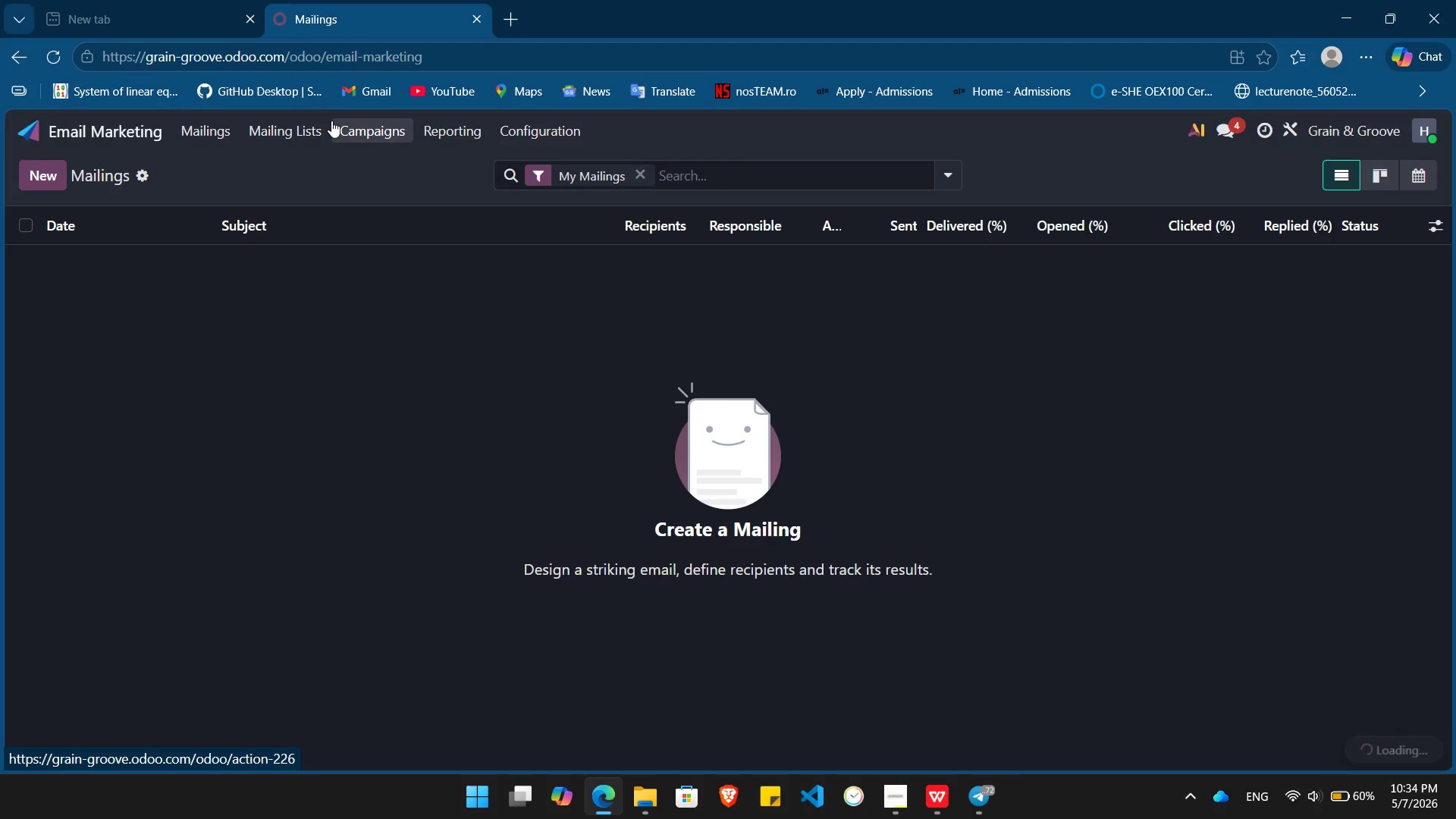 
left_click([352, 127])
 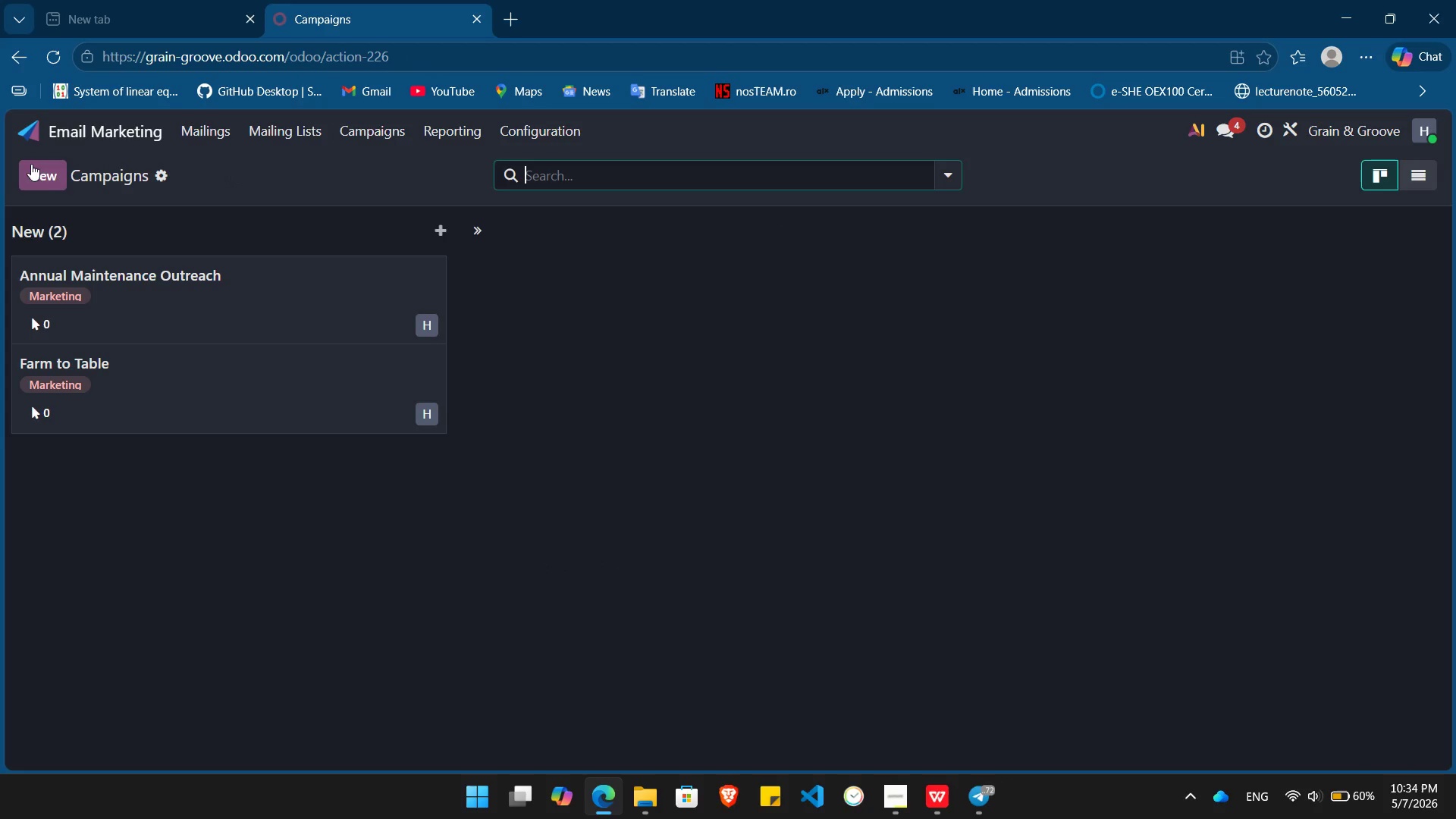 
left_click([39, 174])
 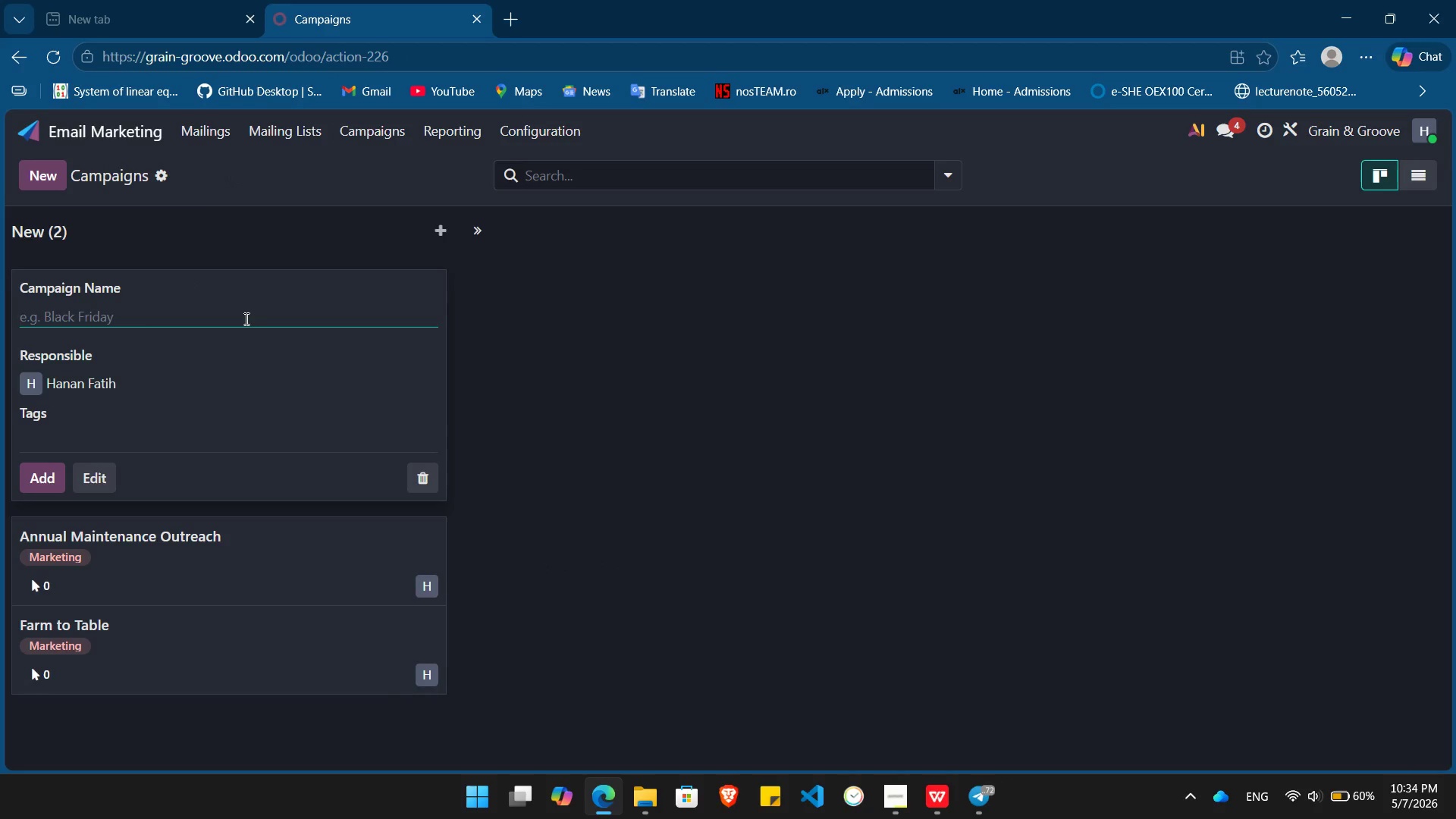 
key(Alt+Tab)